 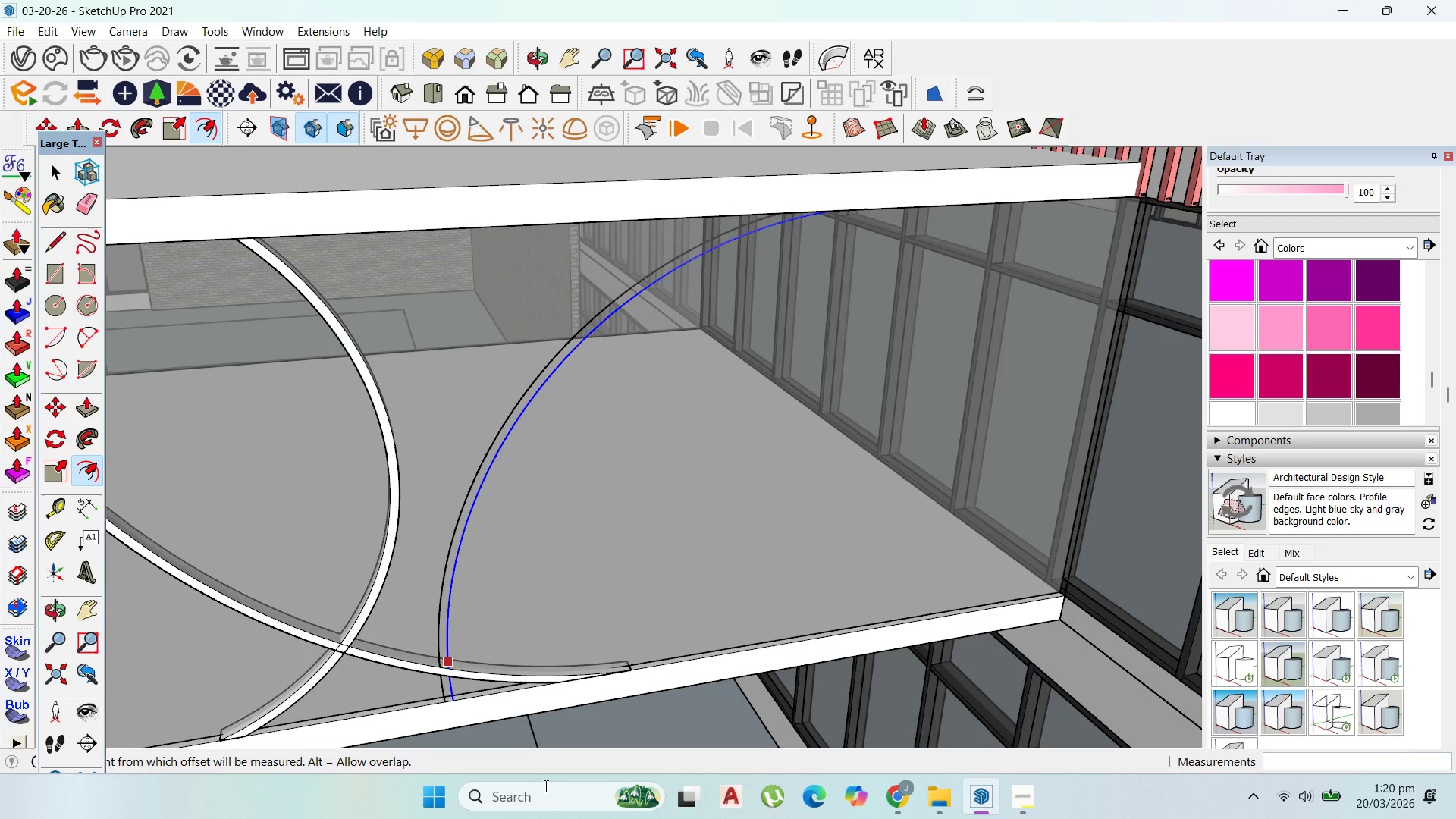 
scroll: coordinate [456, 717], scroll_direction: up, amount: 9.0
 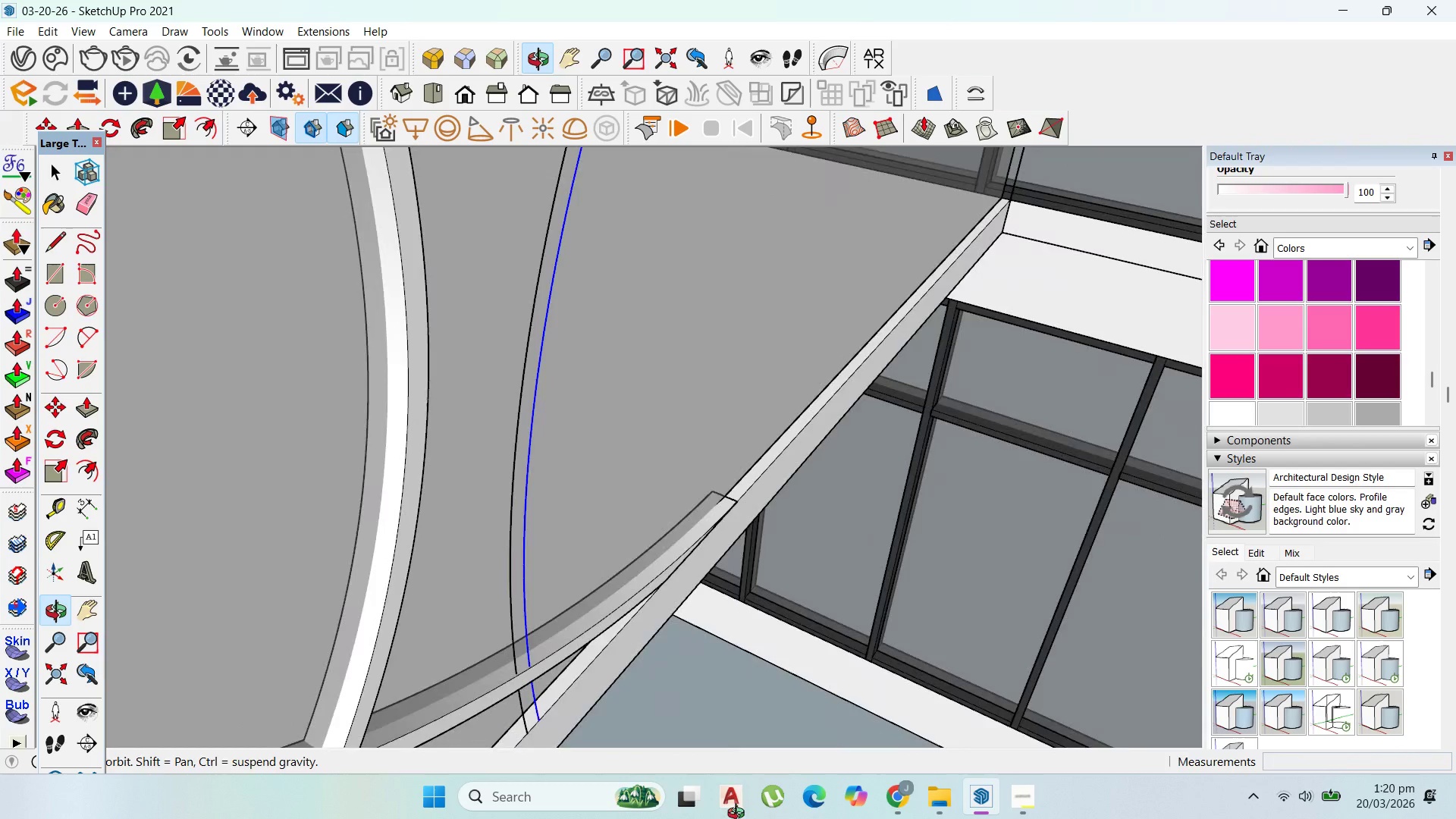 
key(Control+Z)
 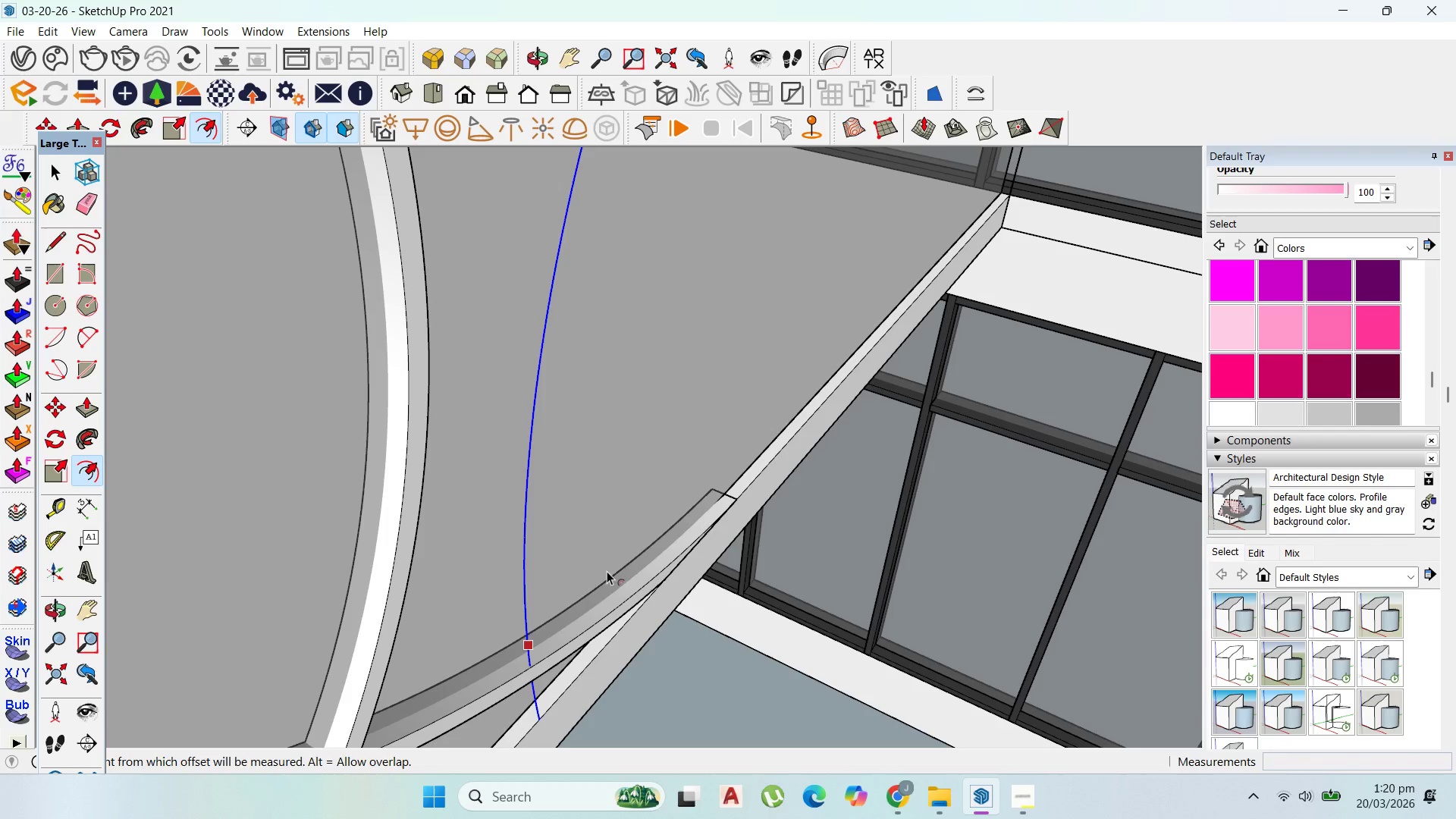 
key(Control+Z)
 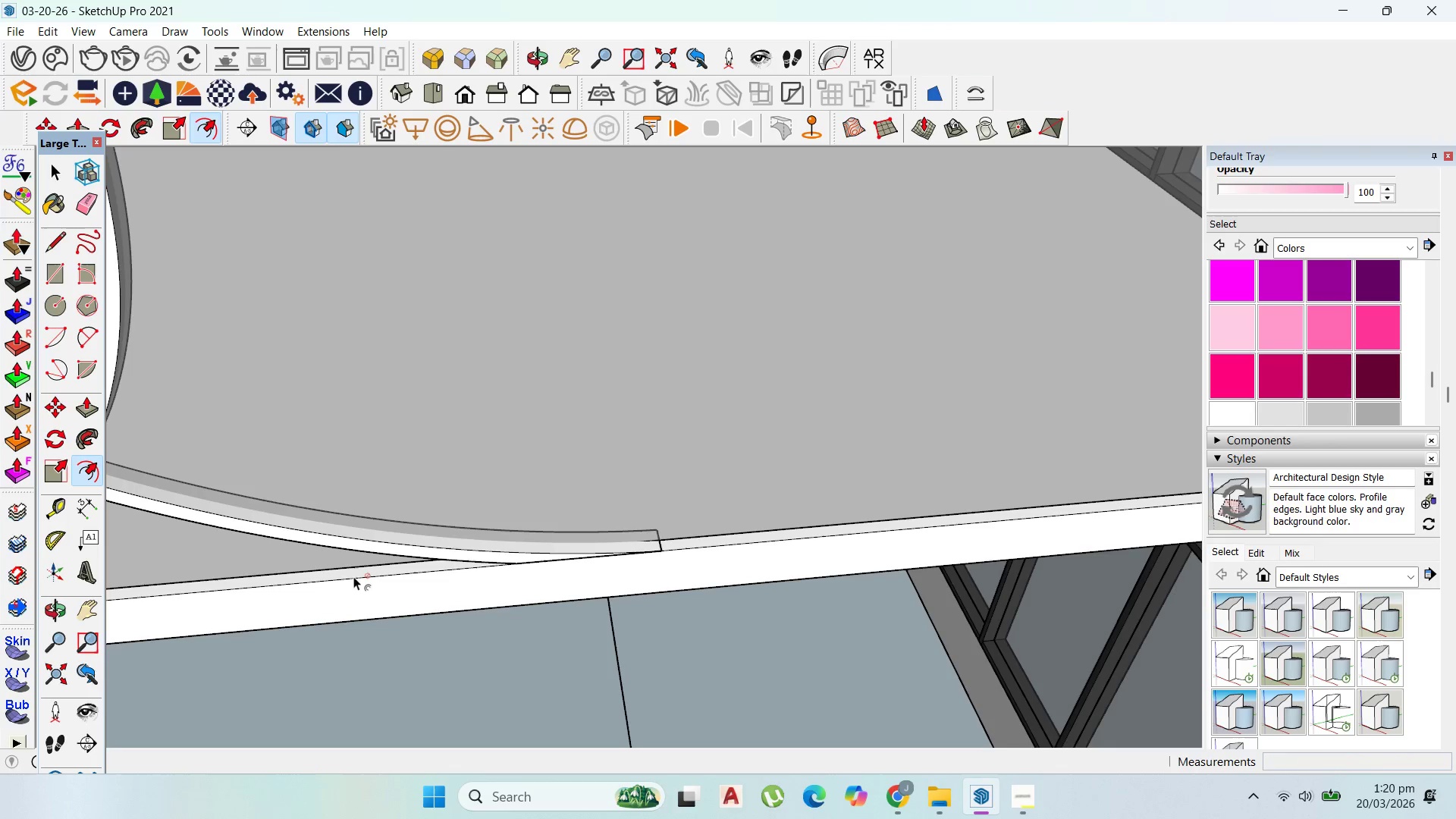 
scroll: coordinate [634, 658], scroll_direction: down, amount: 8.0
 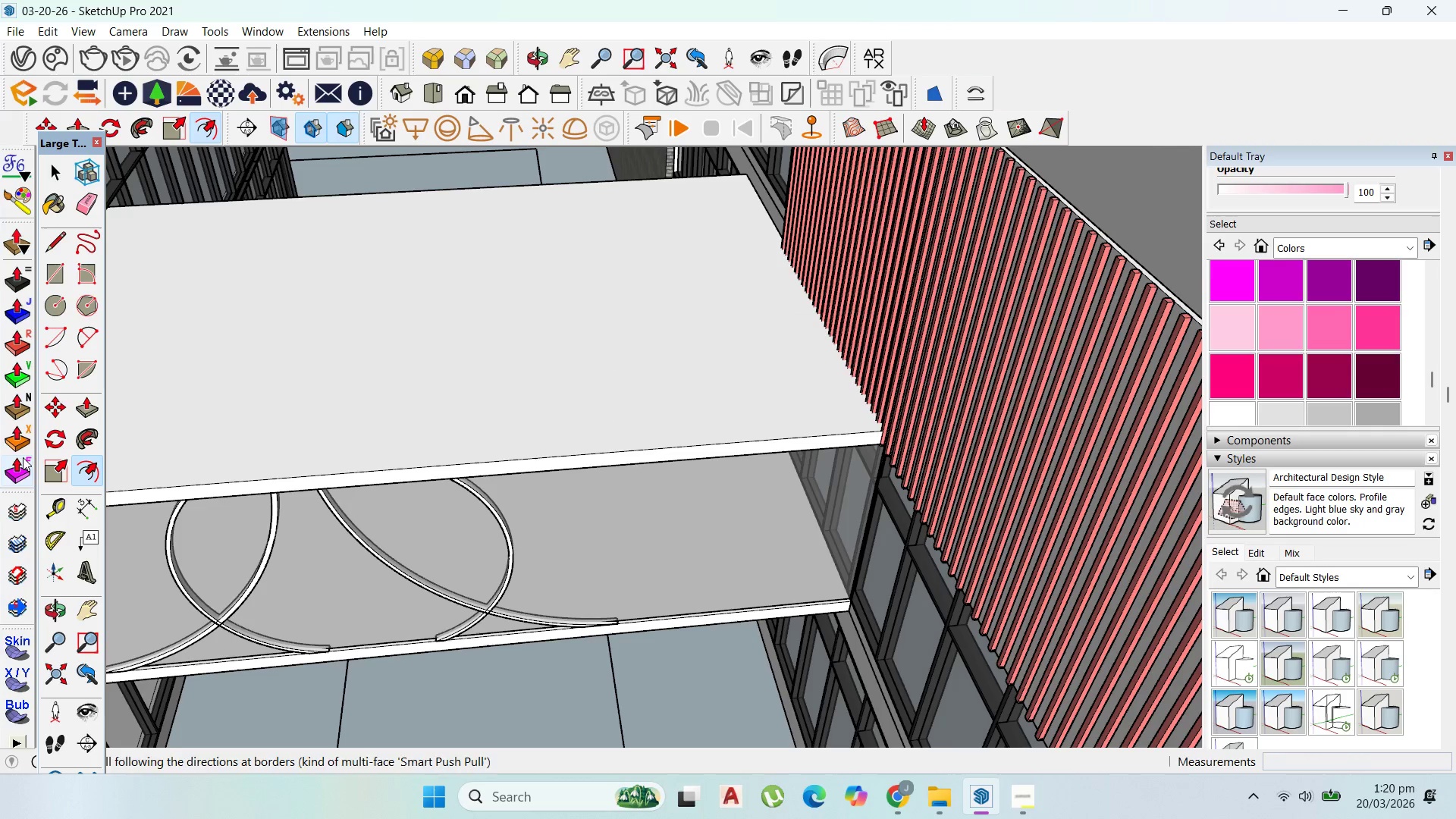 
left_click([81, 338])
 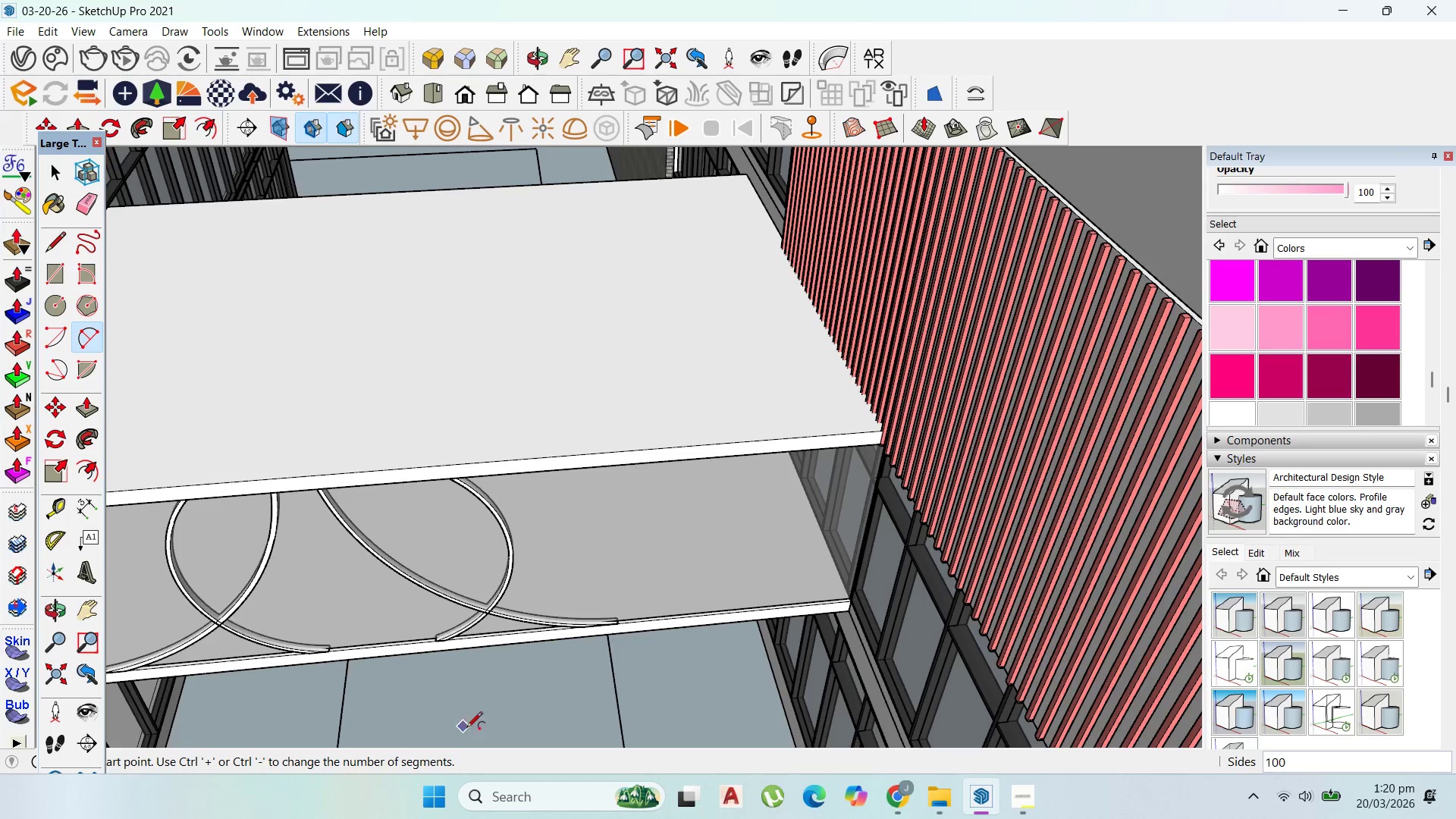 
scroll: coordinate [595, 592], scroll_direction: up, amount: 14.0
 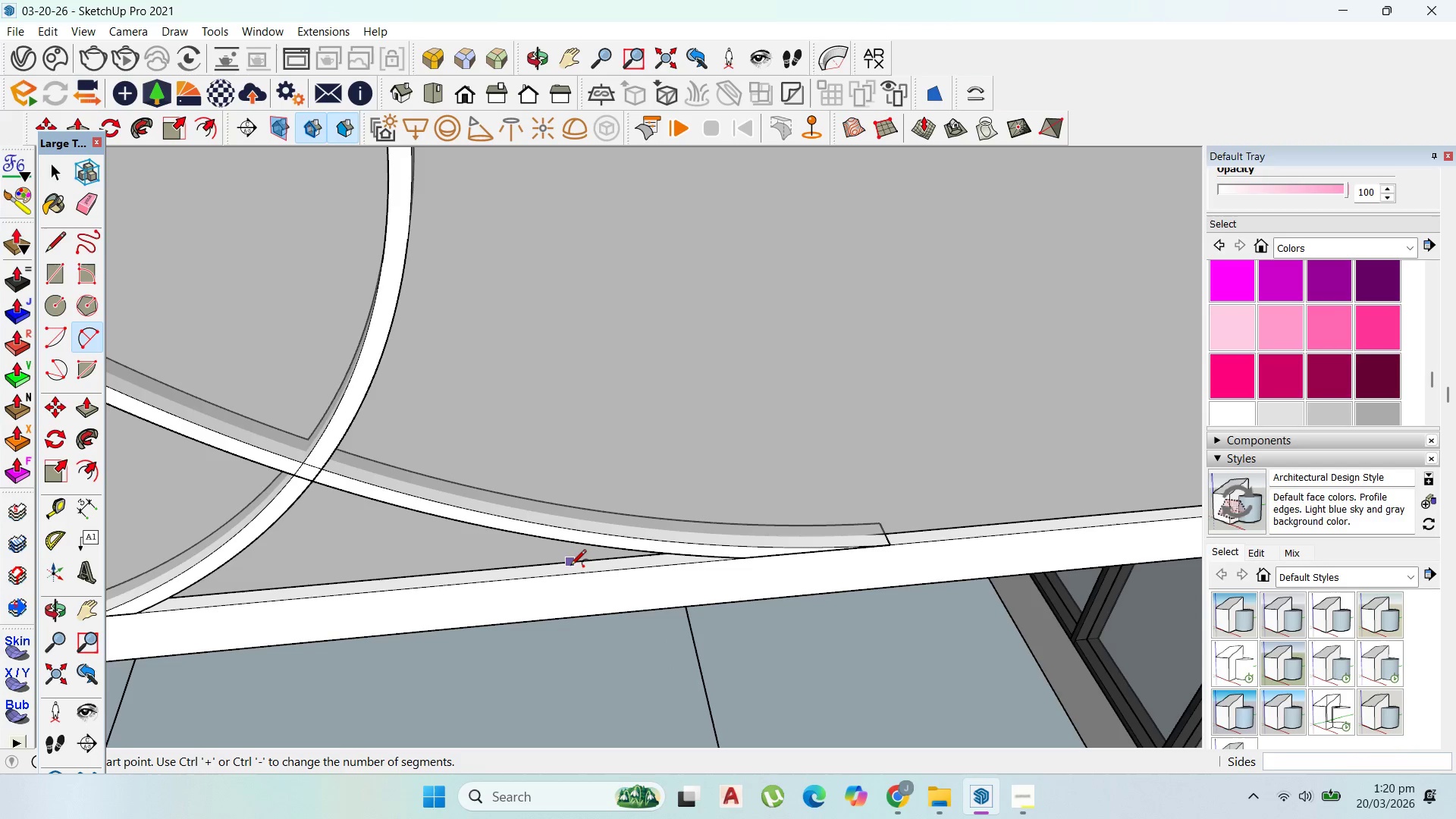 
left_click([570, 566])
 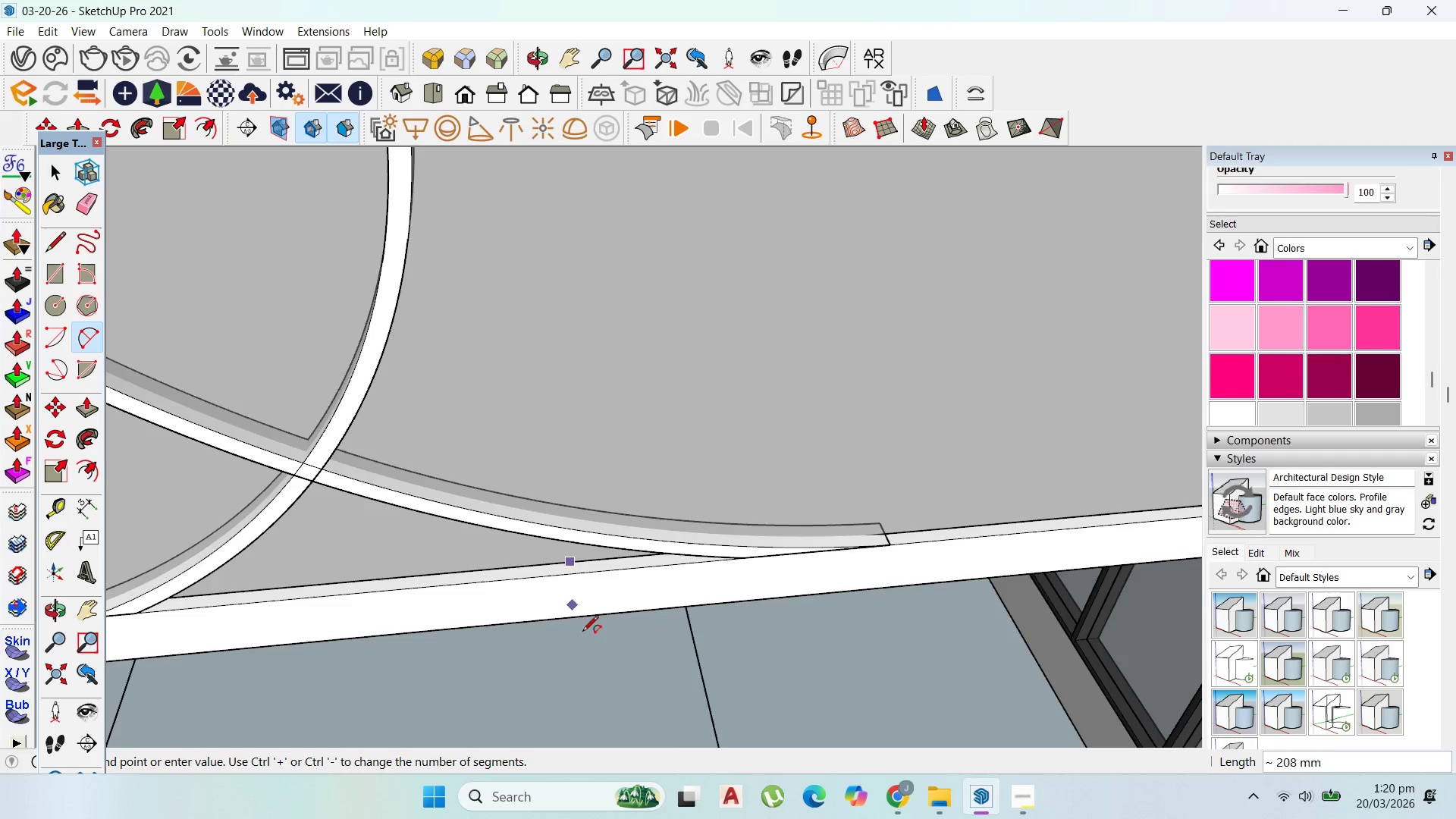 
scroll: coordinate [701, 461], scroll_direction: down, amount: 12.0
 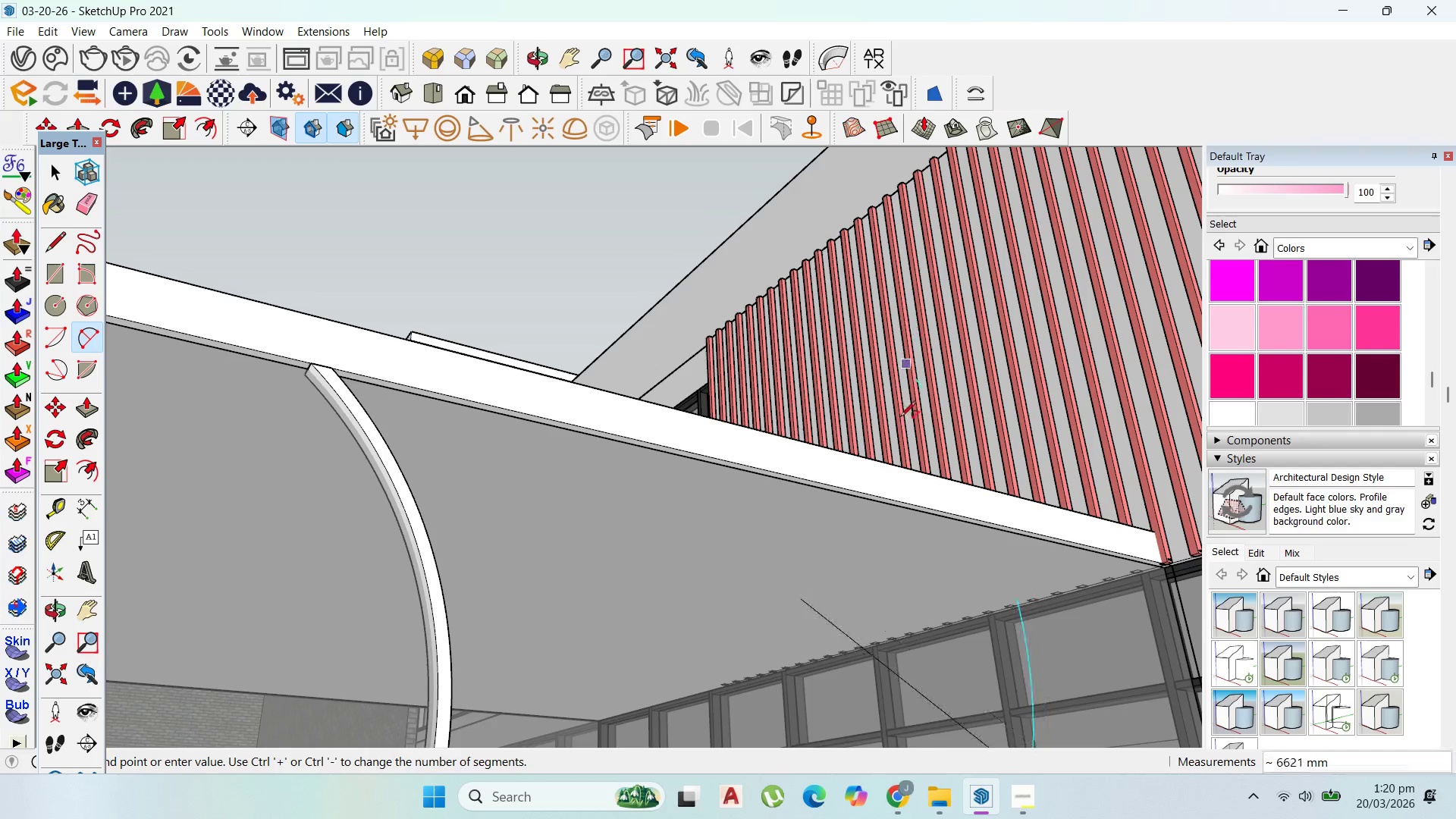 
scroll: coordinate [909, 512], scroll_direction: up, amount: 2.0
 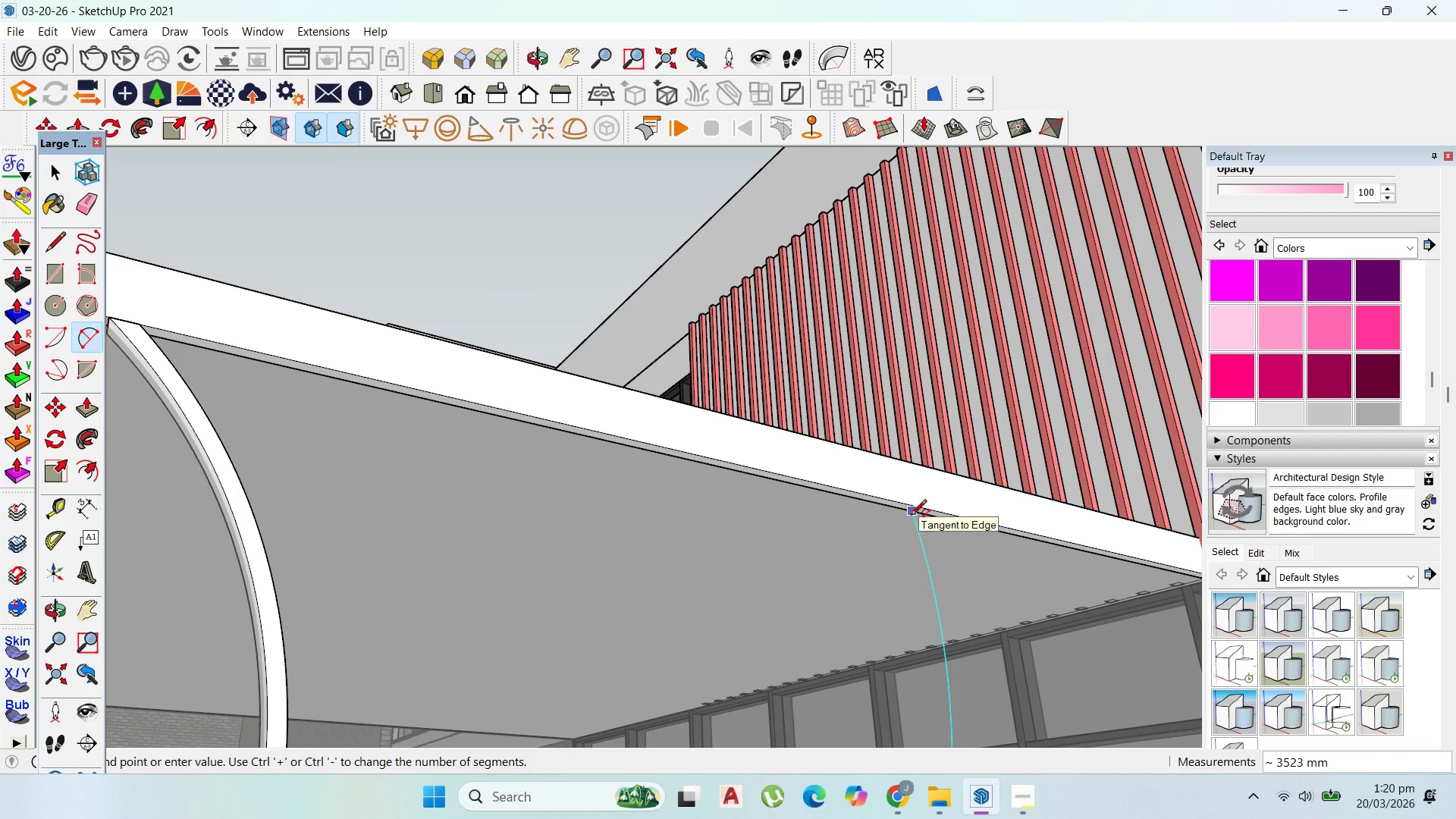 
left_click([911, 516])
 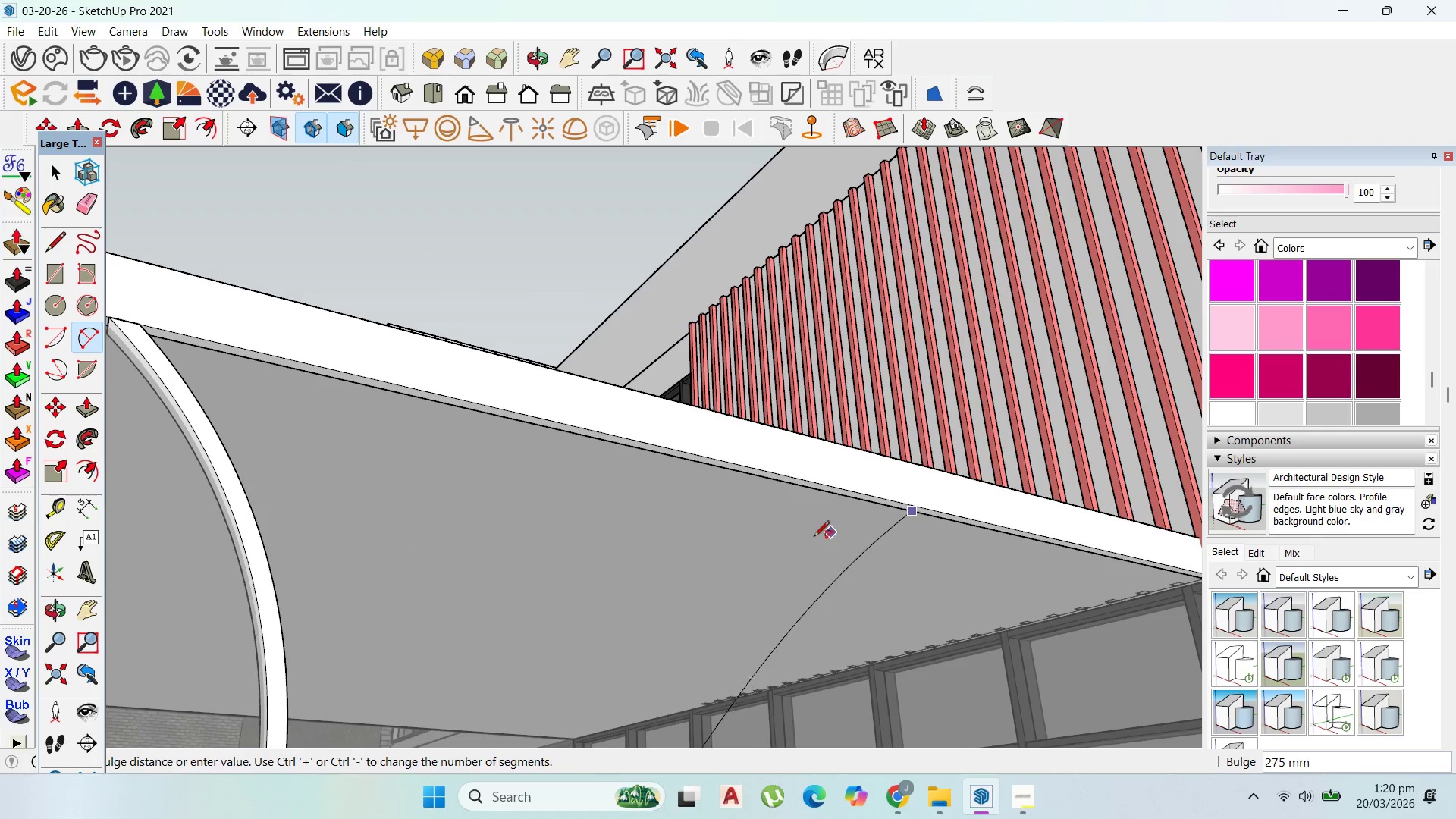 
scroll: coordinate [655, 612], scroll_direction: down, amount: 18.0
 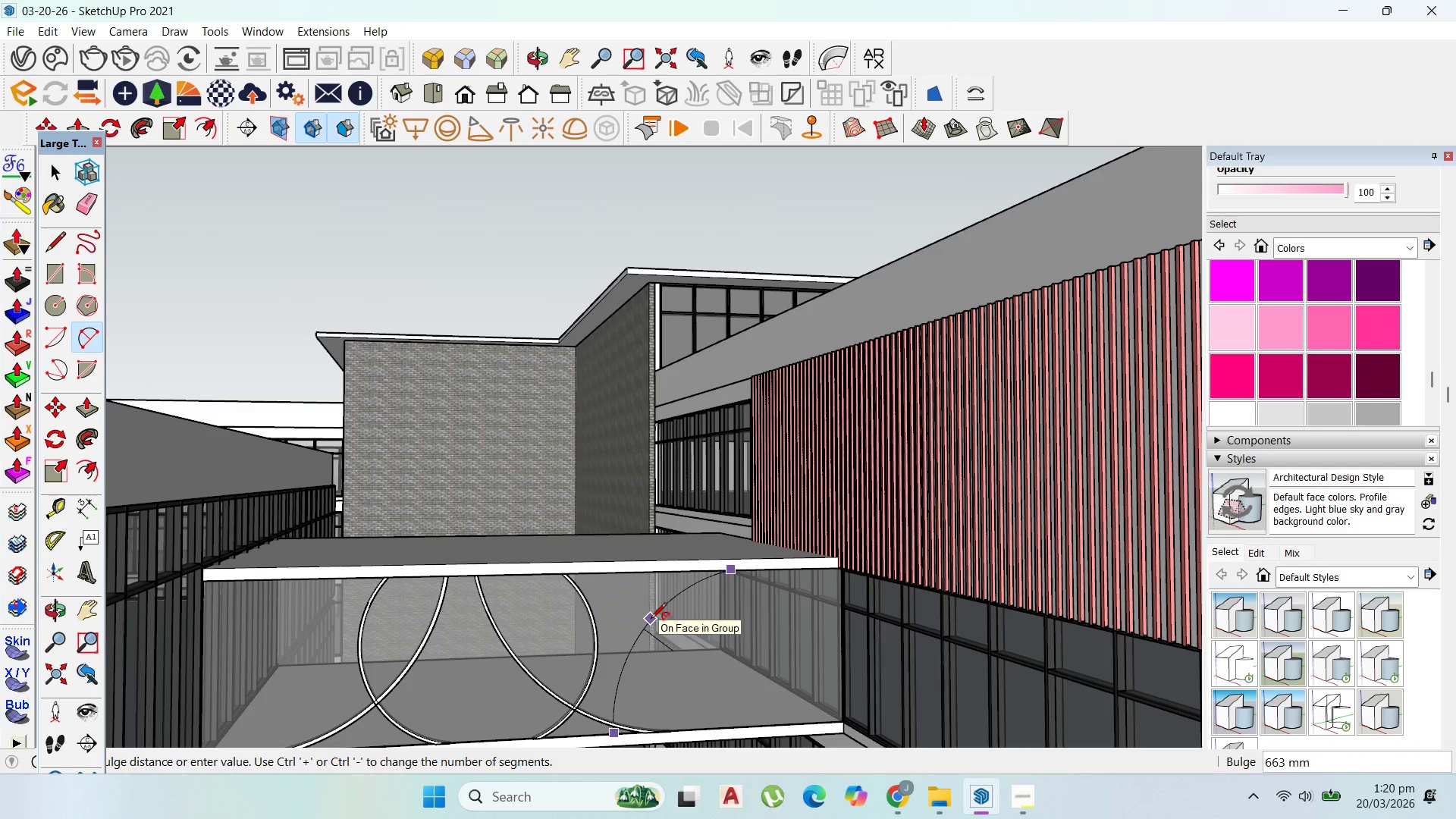 
scroll: coordinate [651, 619], scroll_direction: up, amount: 2.0
 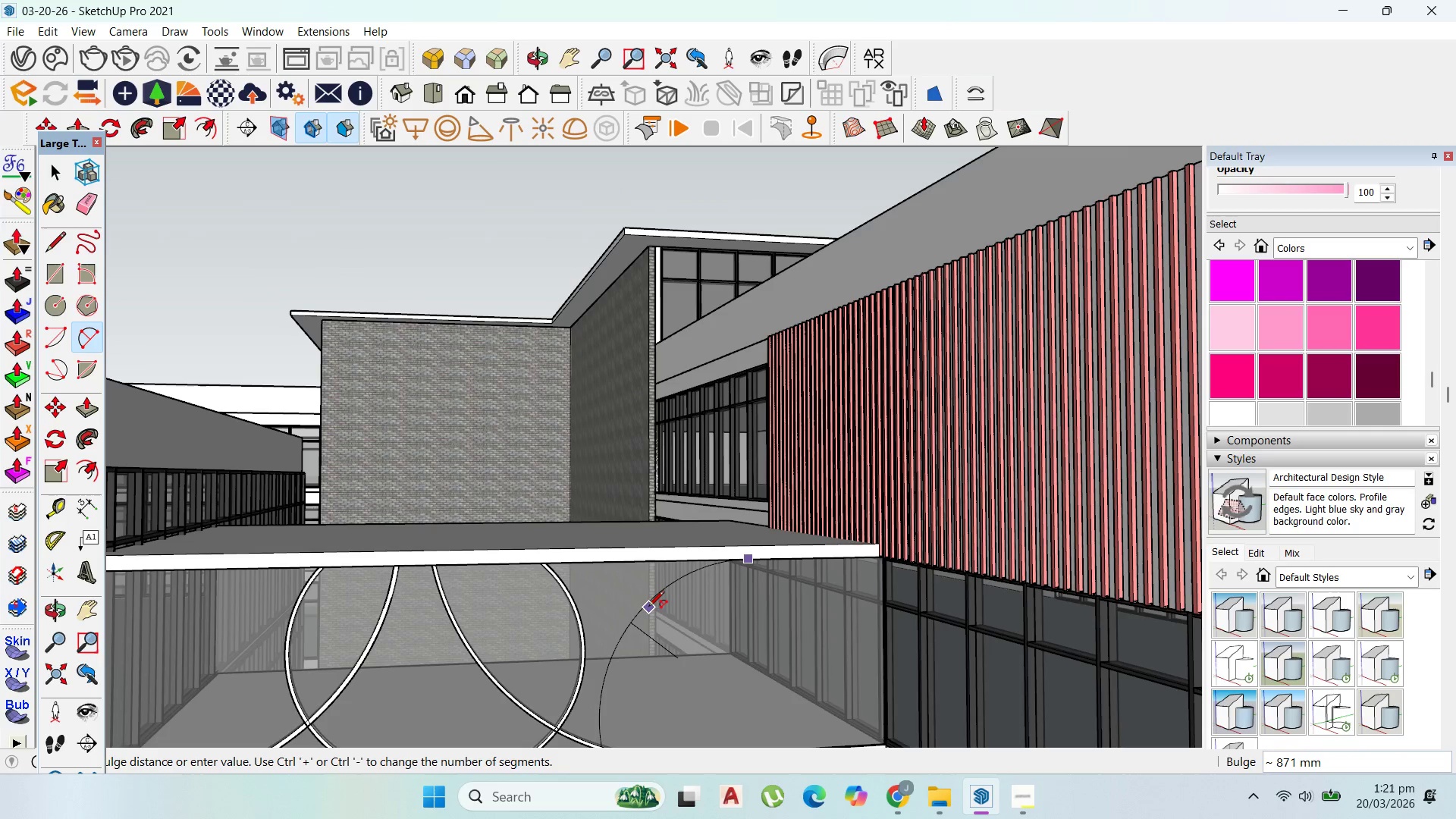 
left_click([648, 607])
 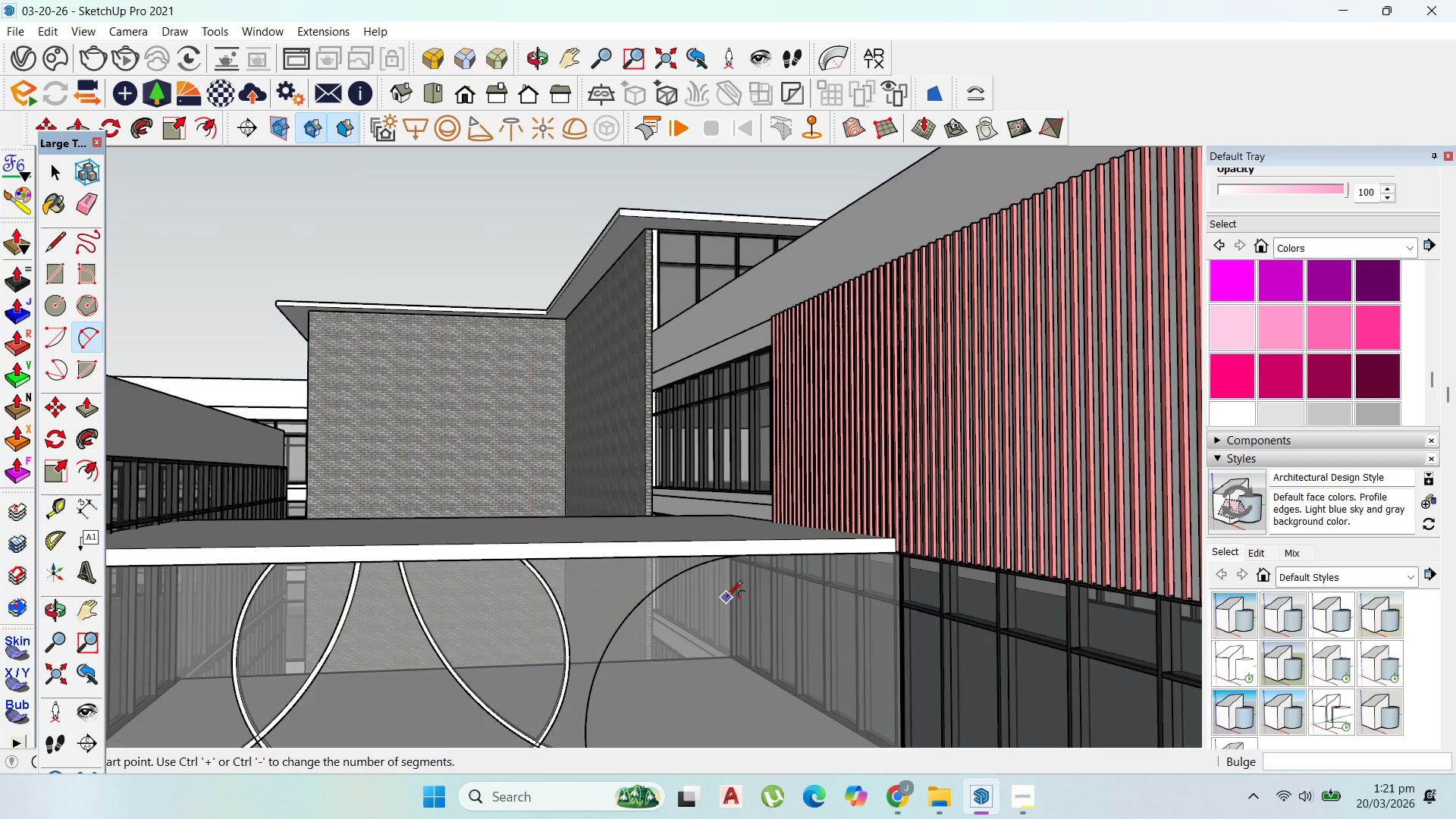 
scroll: coordinate [638, 522], scroll_direction: up, amount: 10.0
 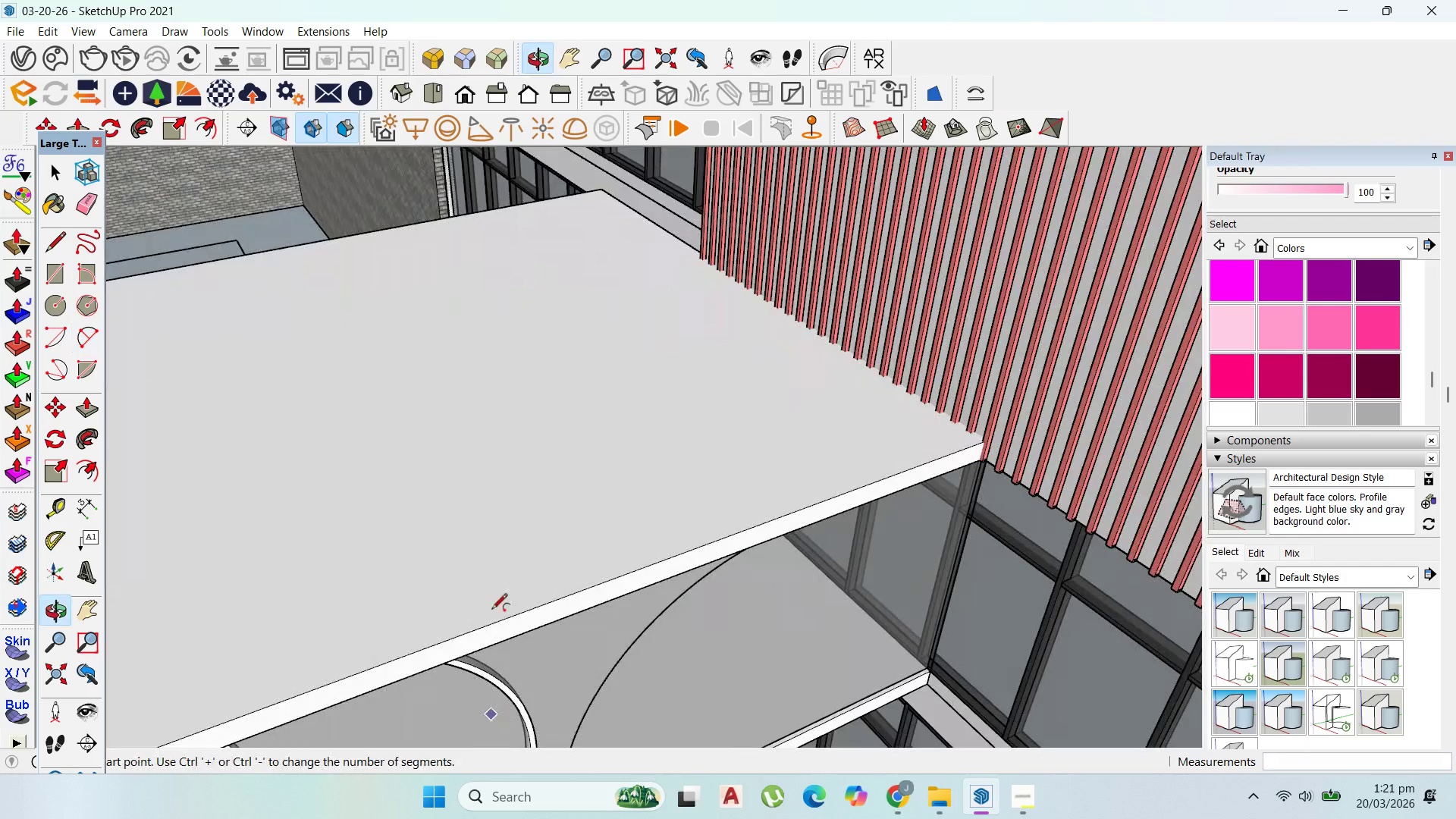 
scroll: coordinate [514, 505], scroll_direction: down, amount: 5.0